 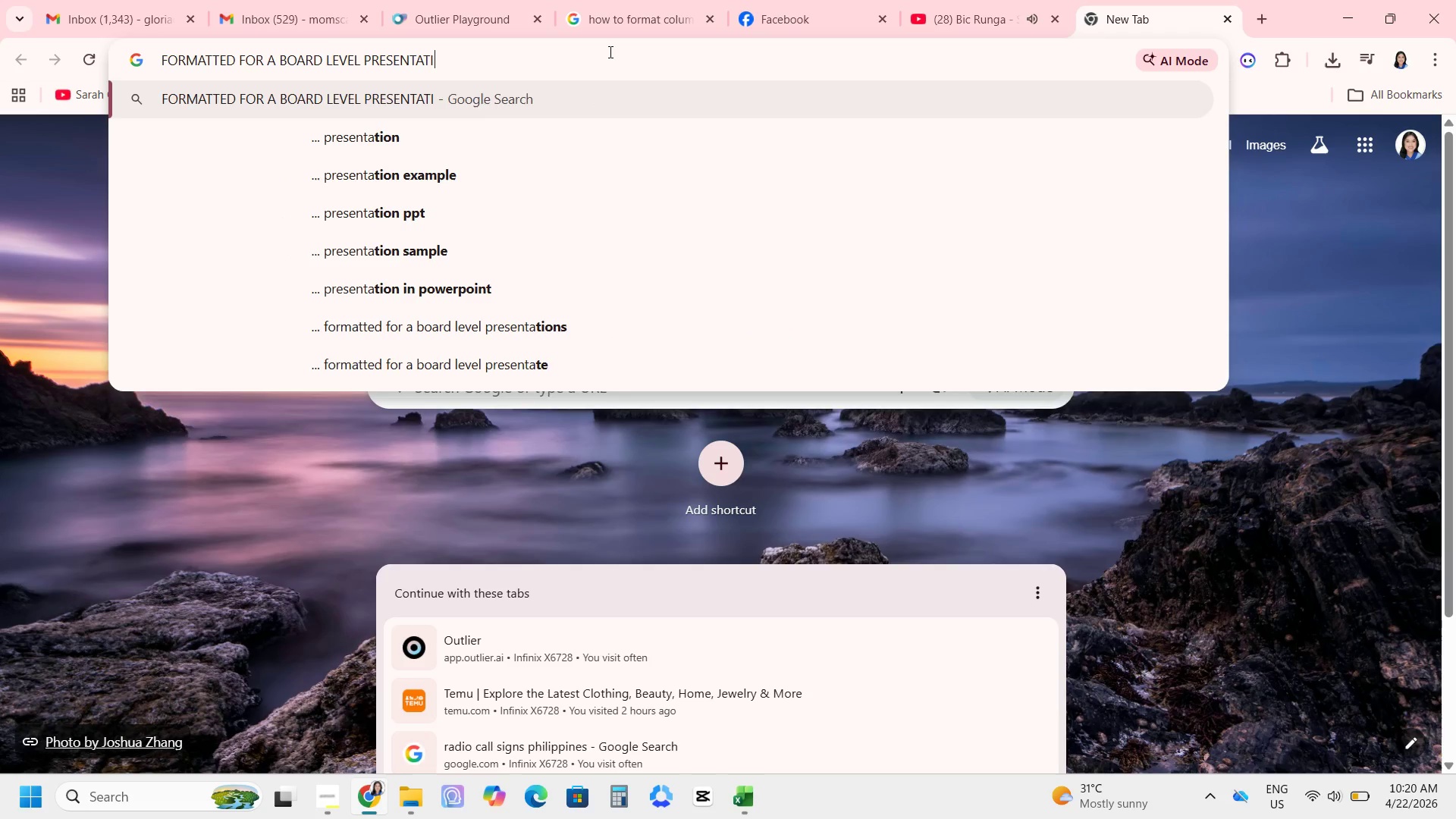 
hold_key(key=N, duration=0.31)
 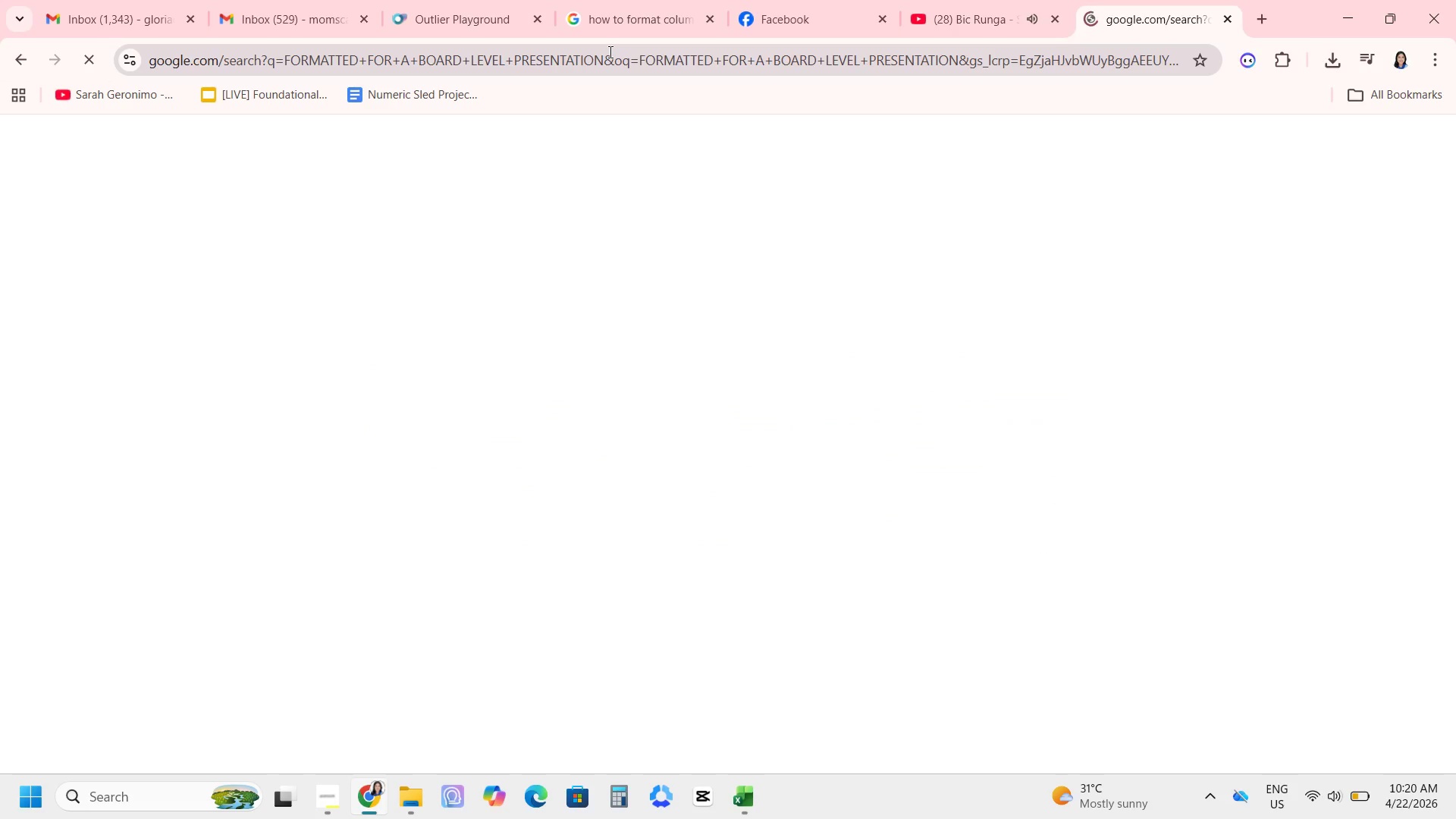 
key(Enter)
 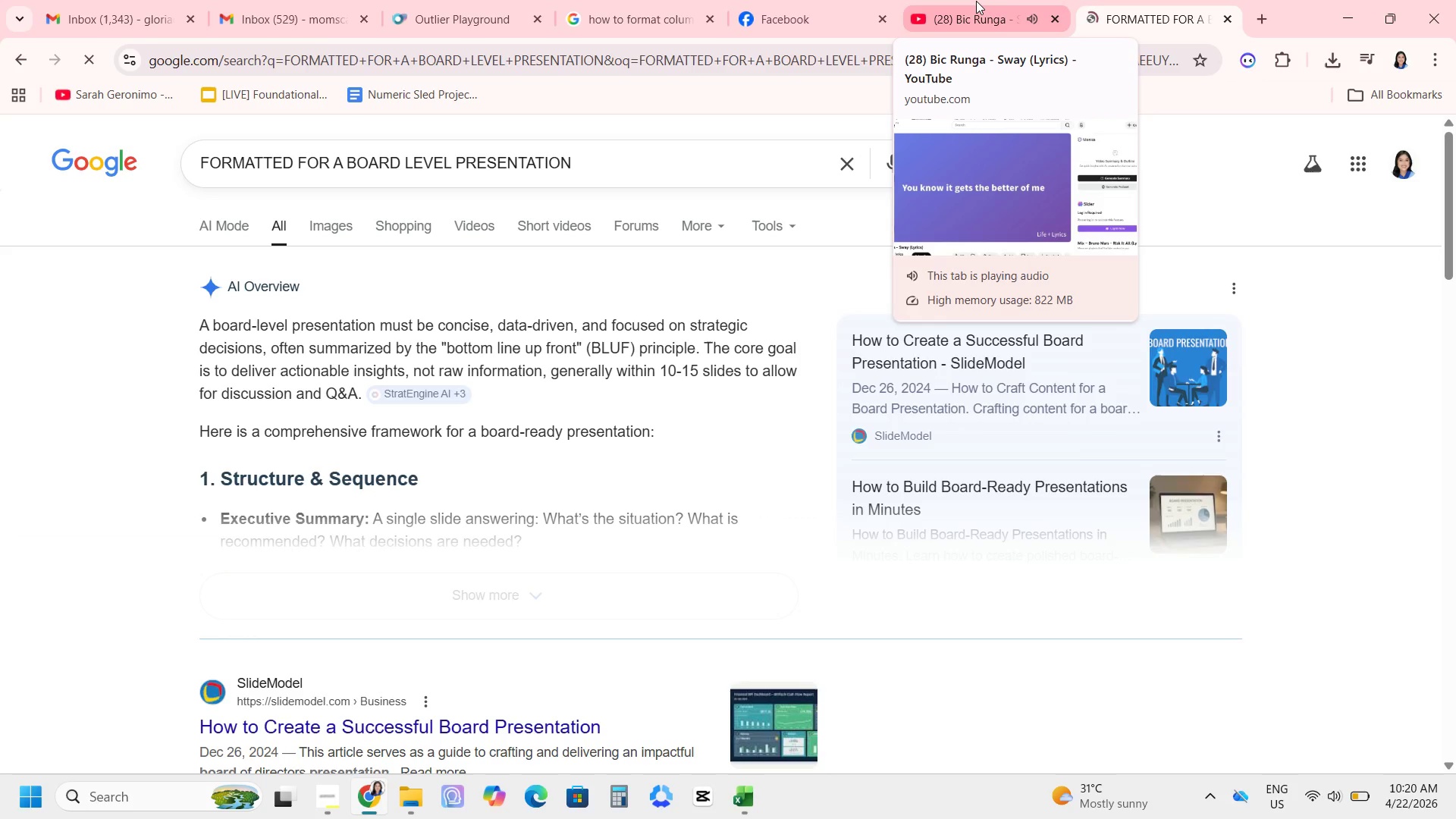 
wait(9.31)
 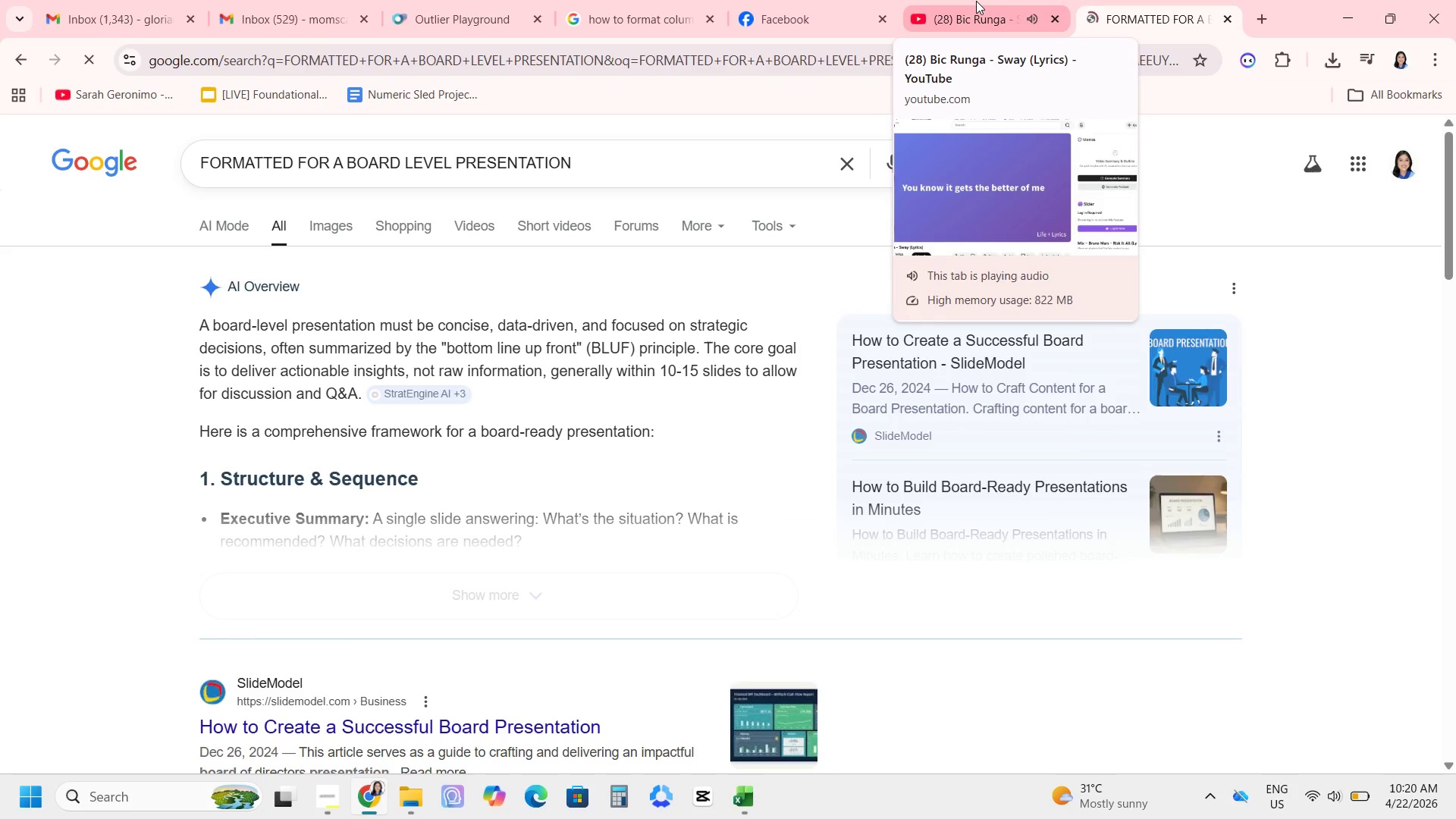 
left_click([350, 233])